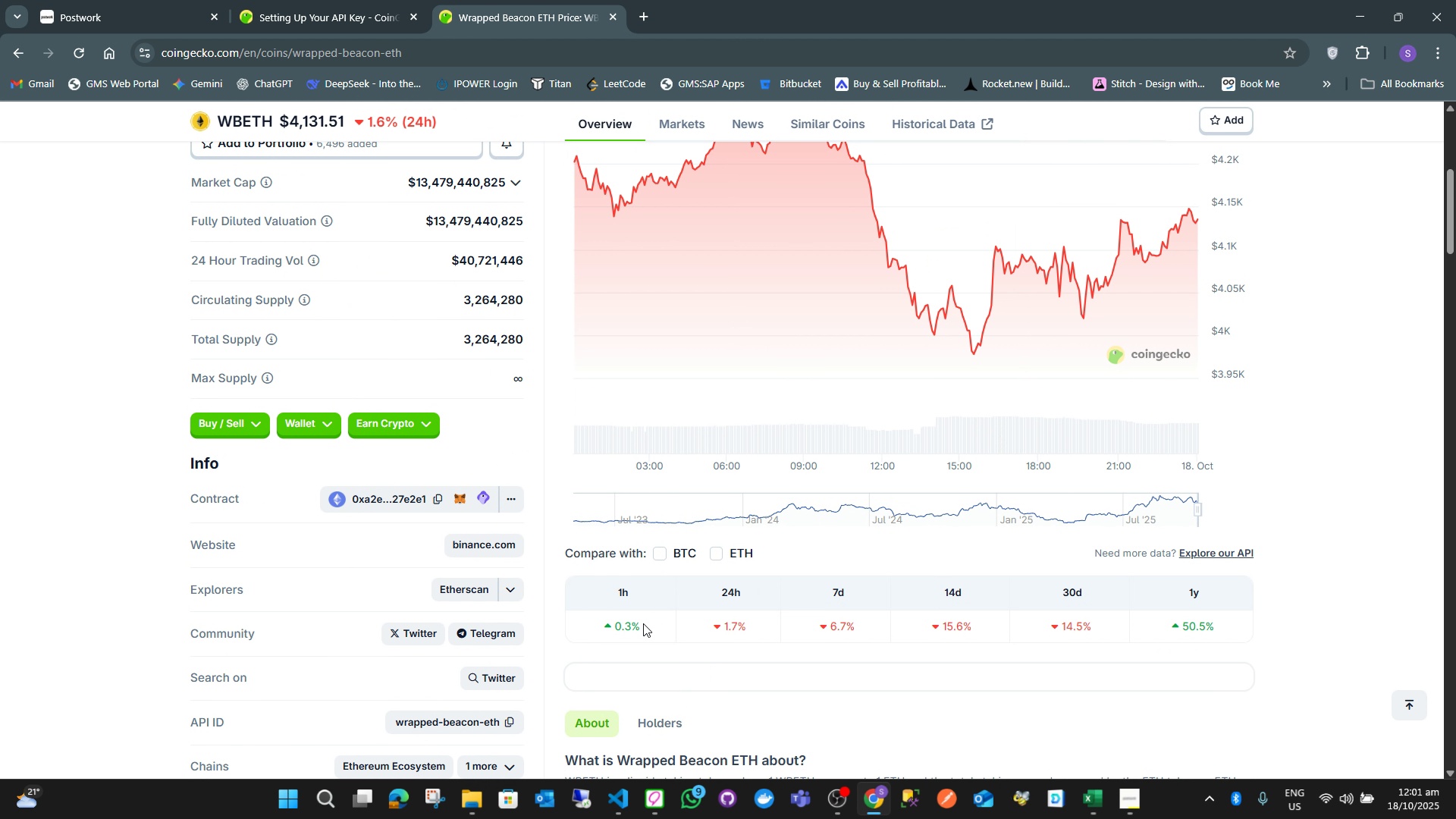 
key(Alt+Tab)
 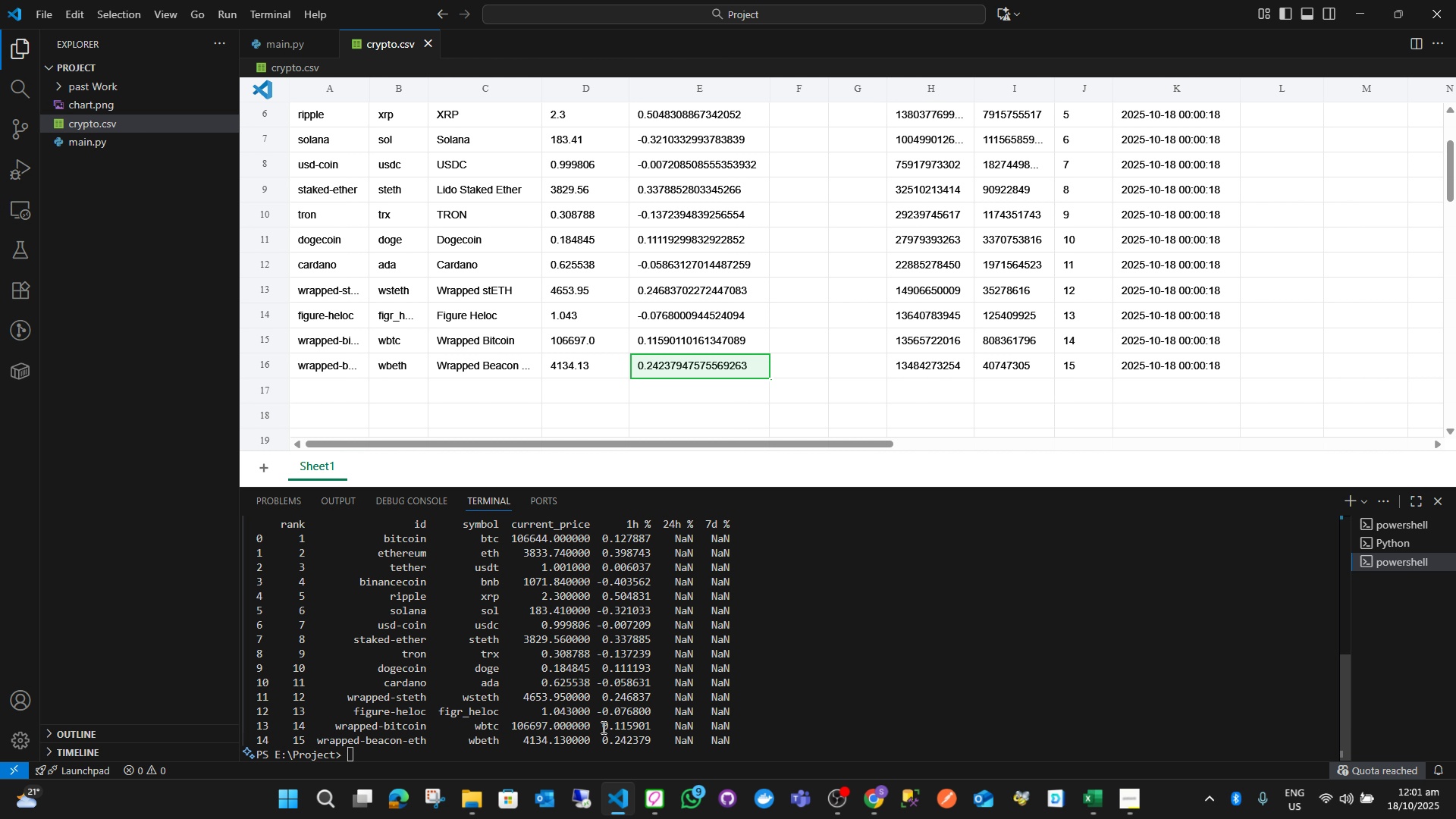 
wait(5.75)
 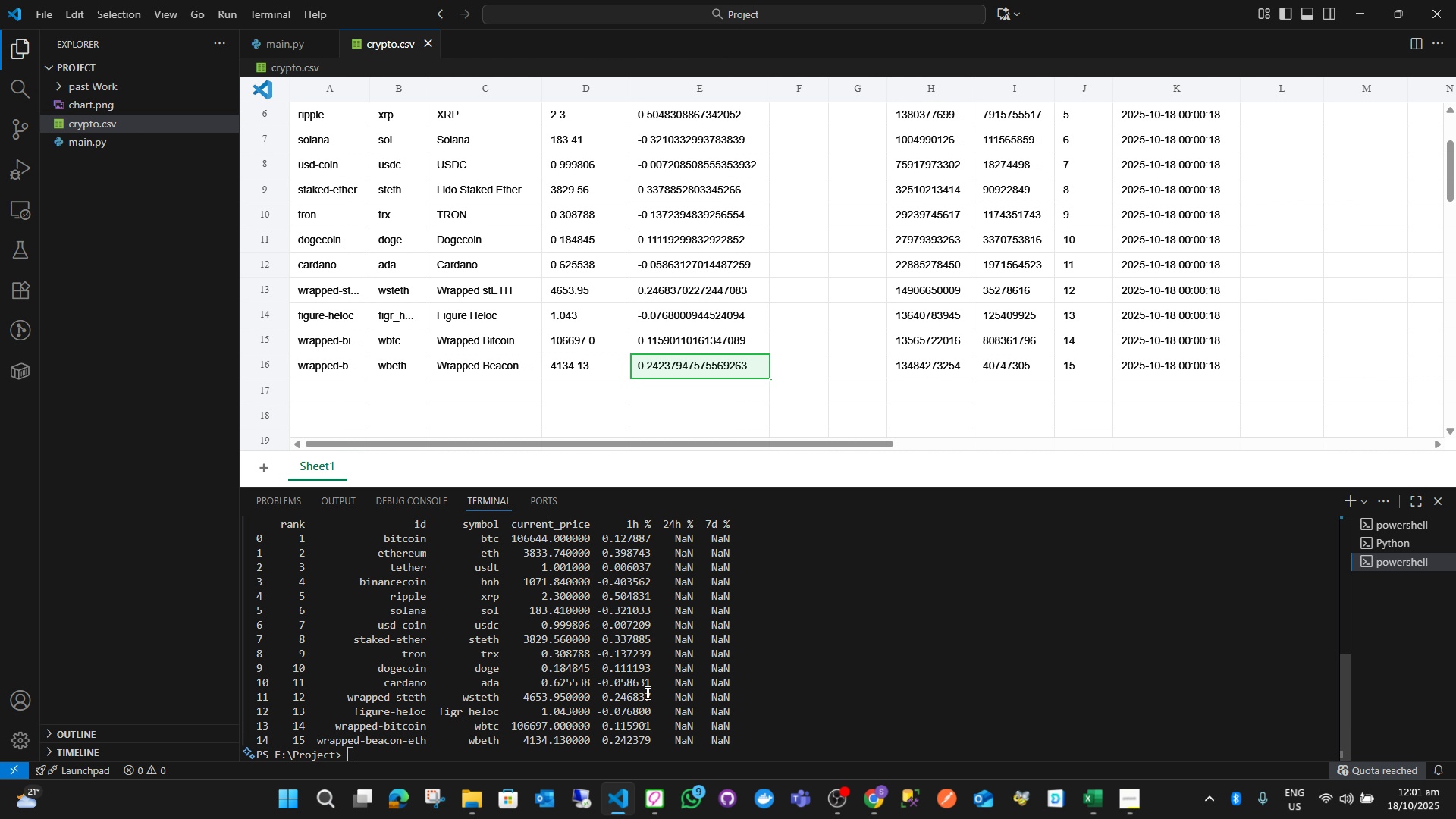 
key(Alt+AltLeft)
 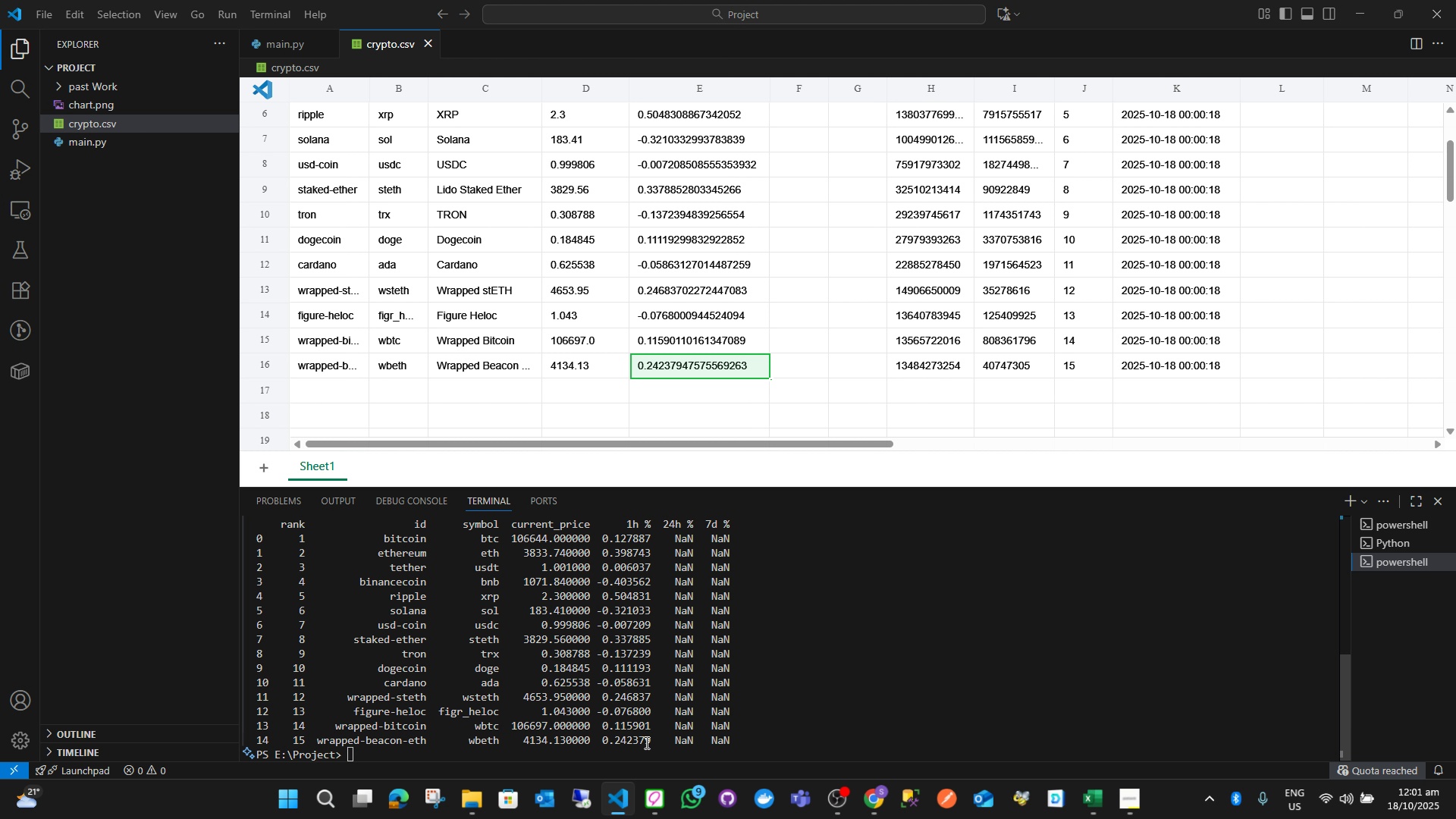 
key(Alt+Tab)
 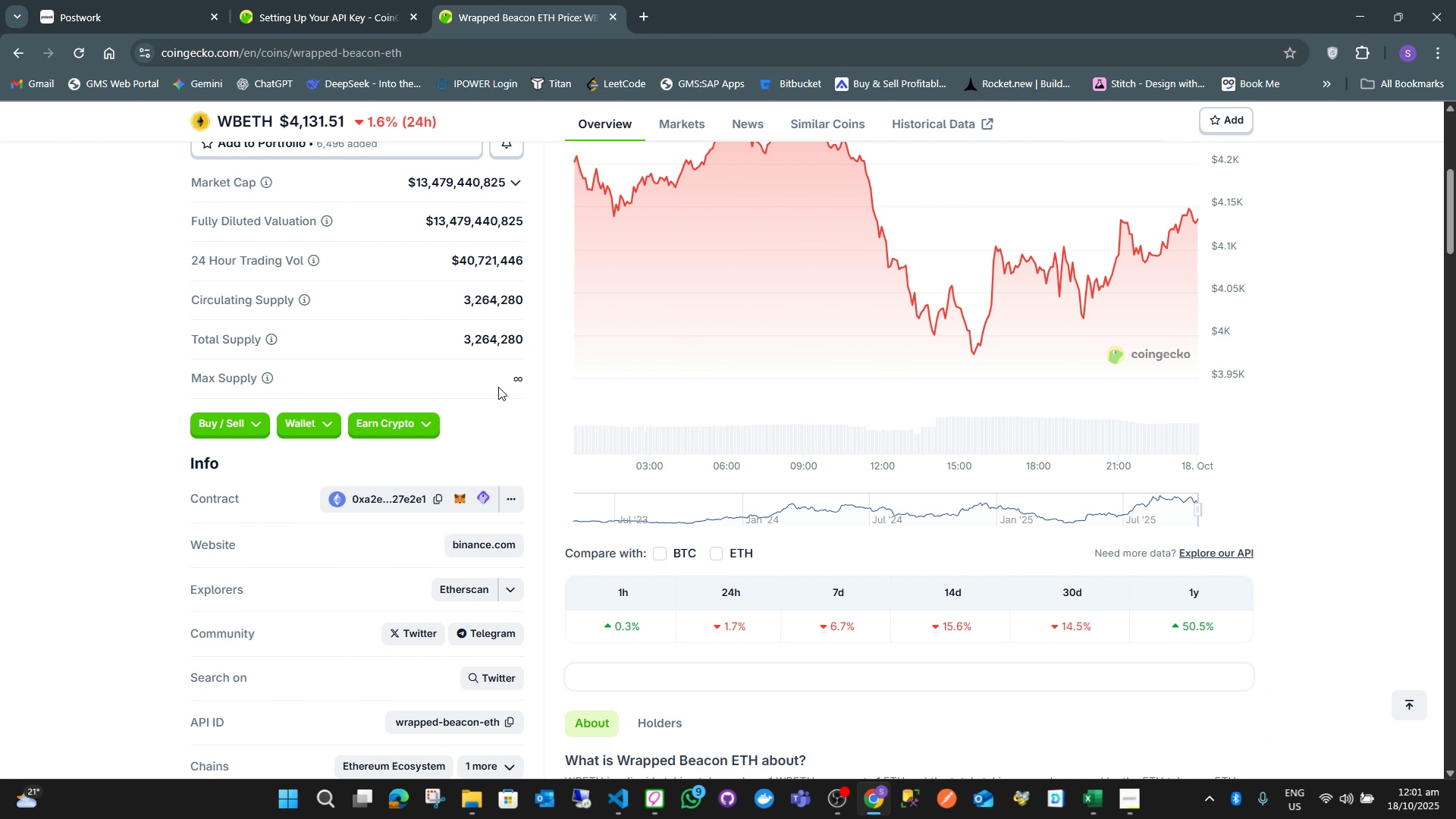 
key(Alt+AltLeft)
 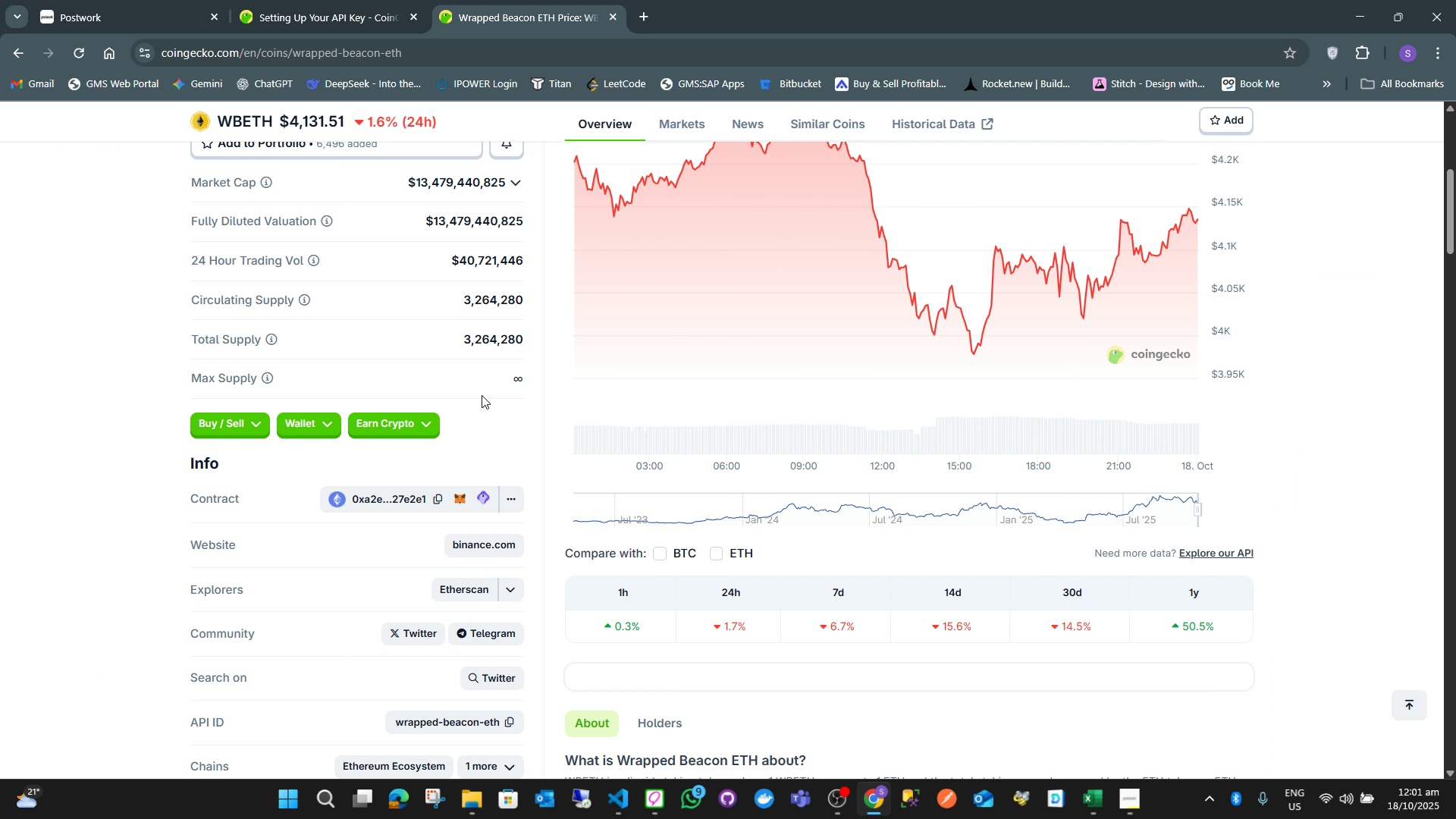 
key(Alt+Tab)
 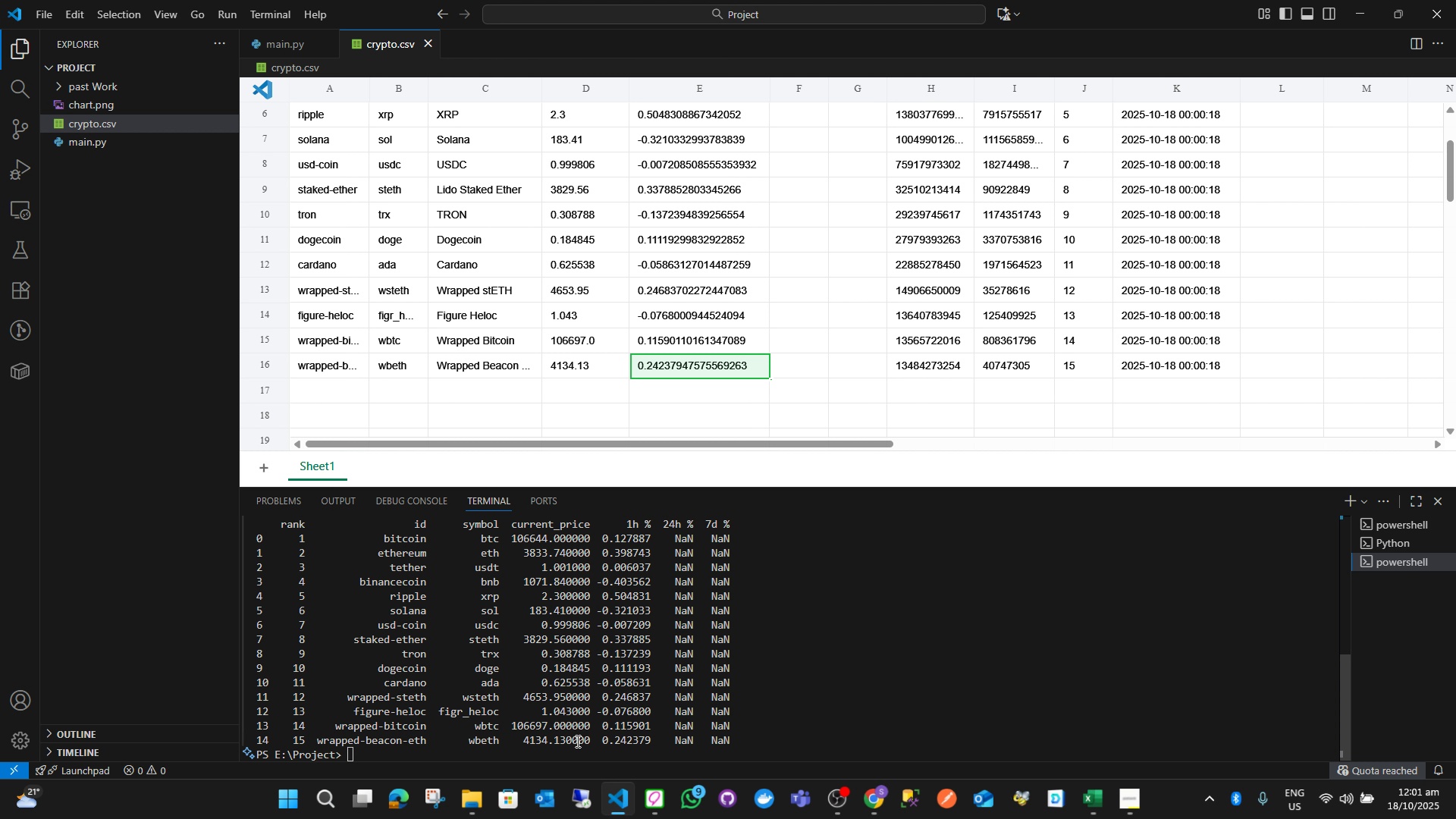 
key(Alt+AltLeft)
 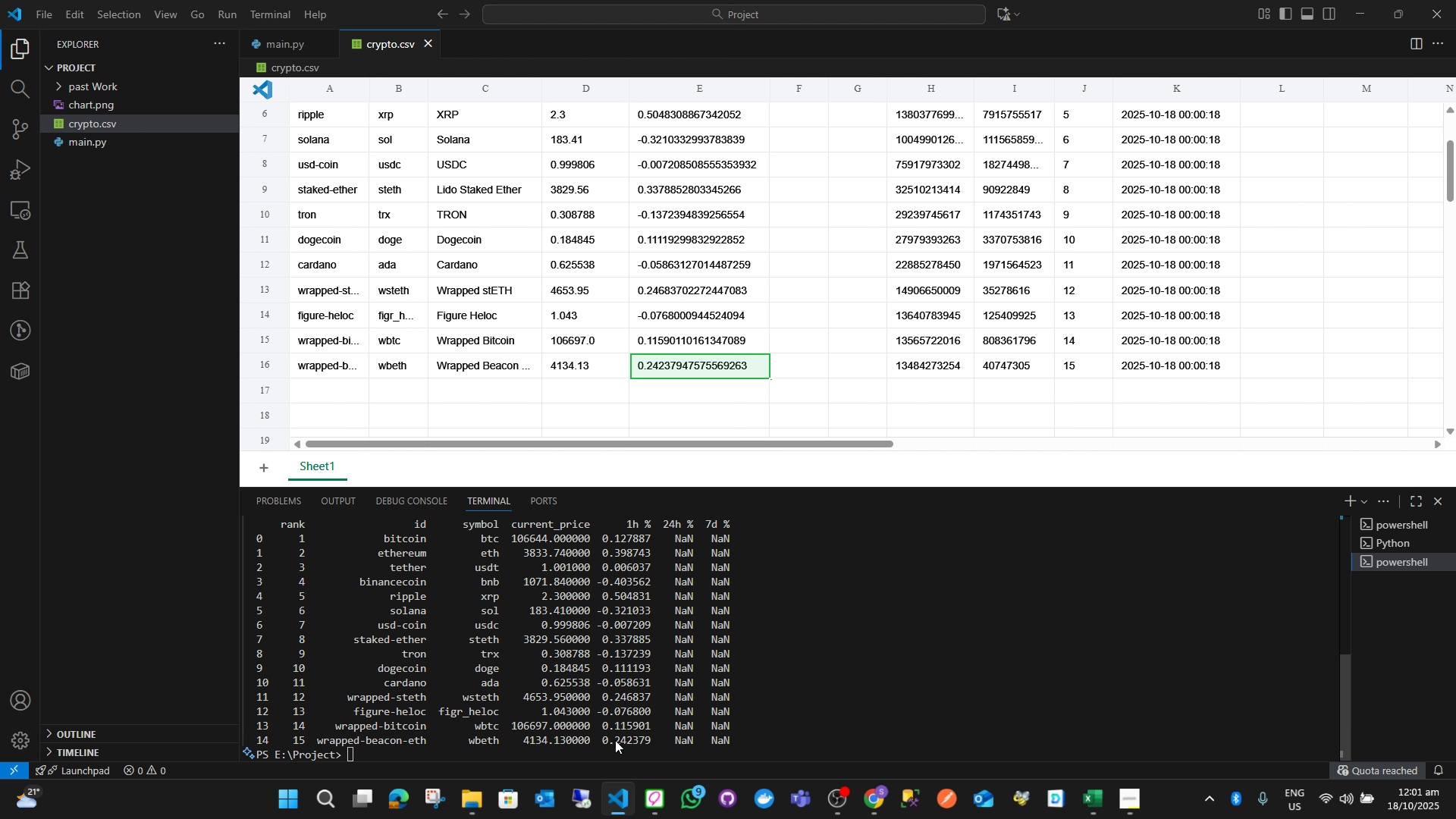 
key(Alt+Tab)
 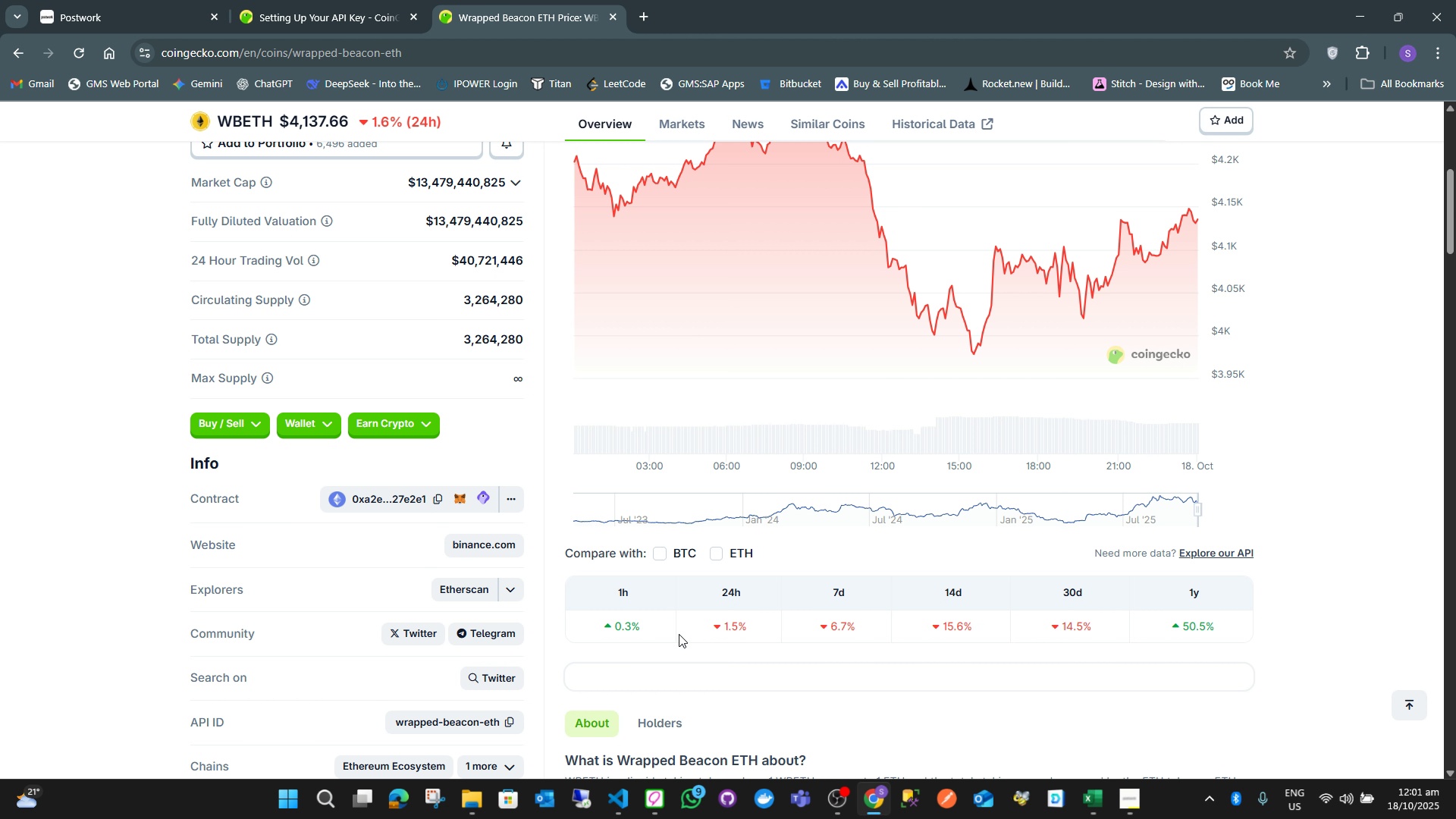 
key(Alt+AltLeft)
 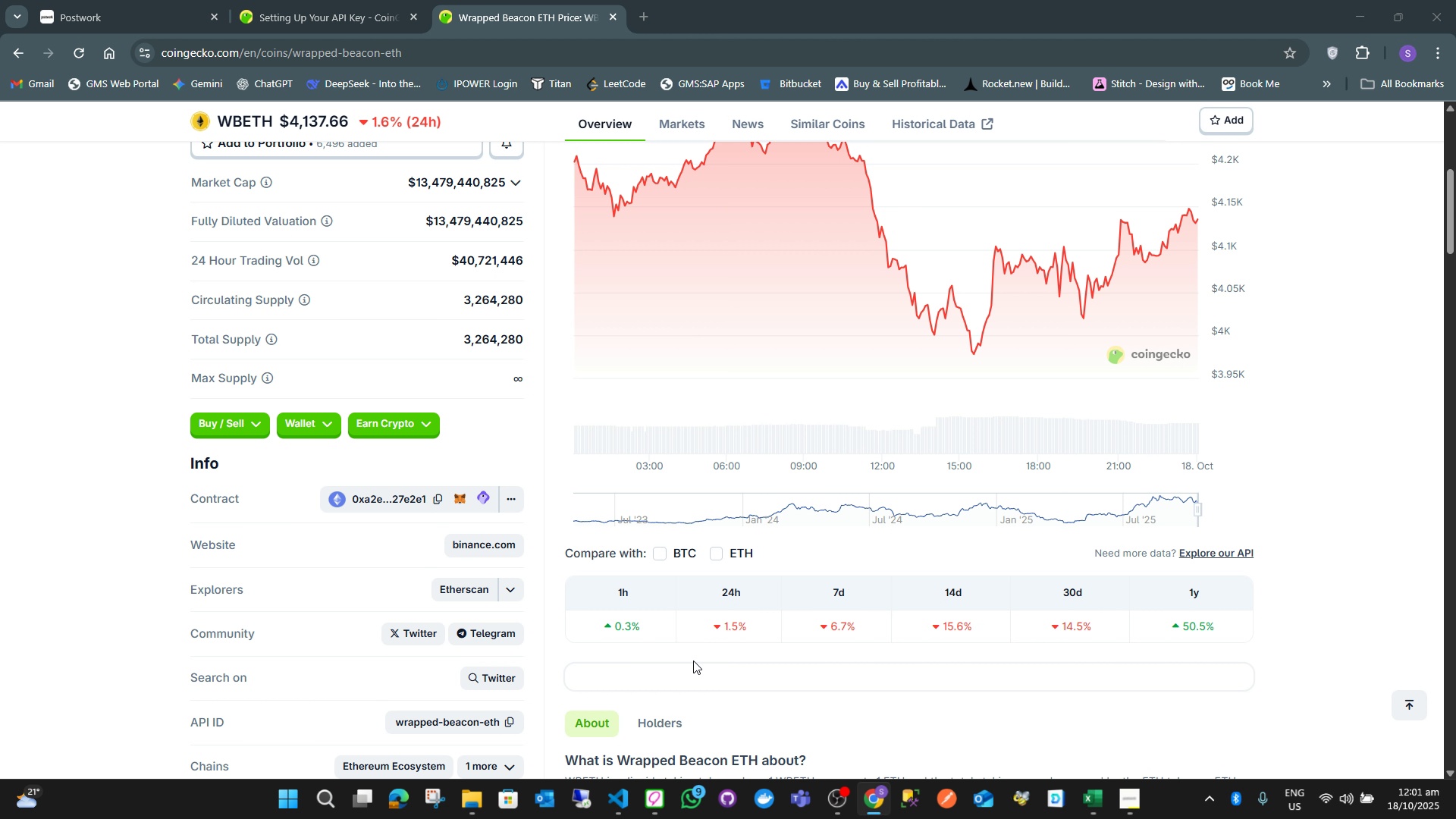 
key(Alt+Tab)
 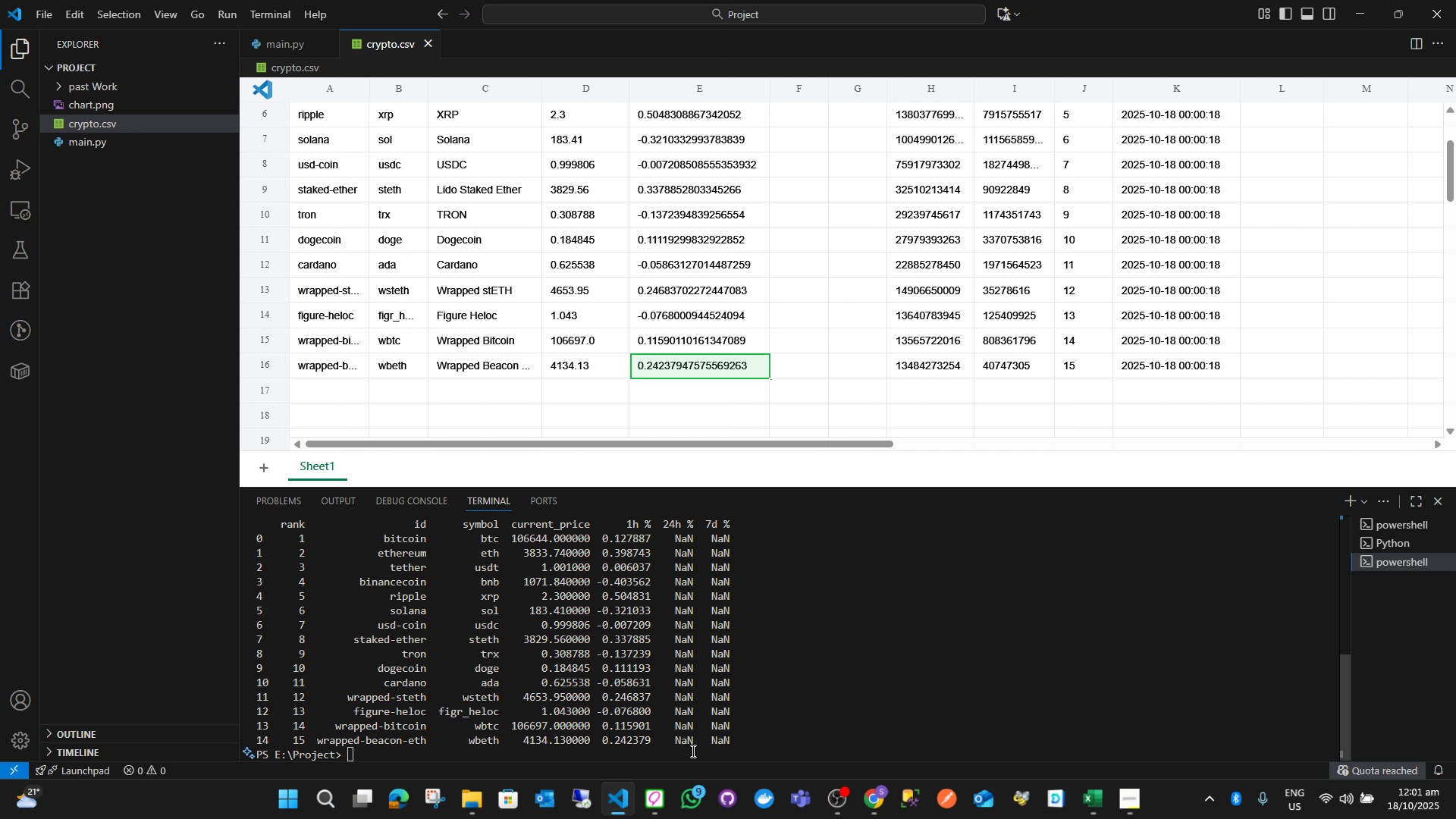 
key(Alt+AltLeft)
 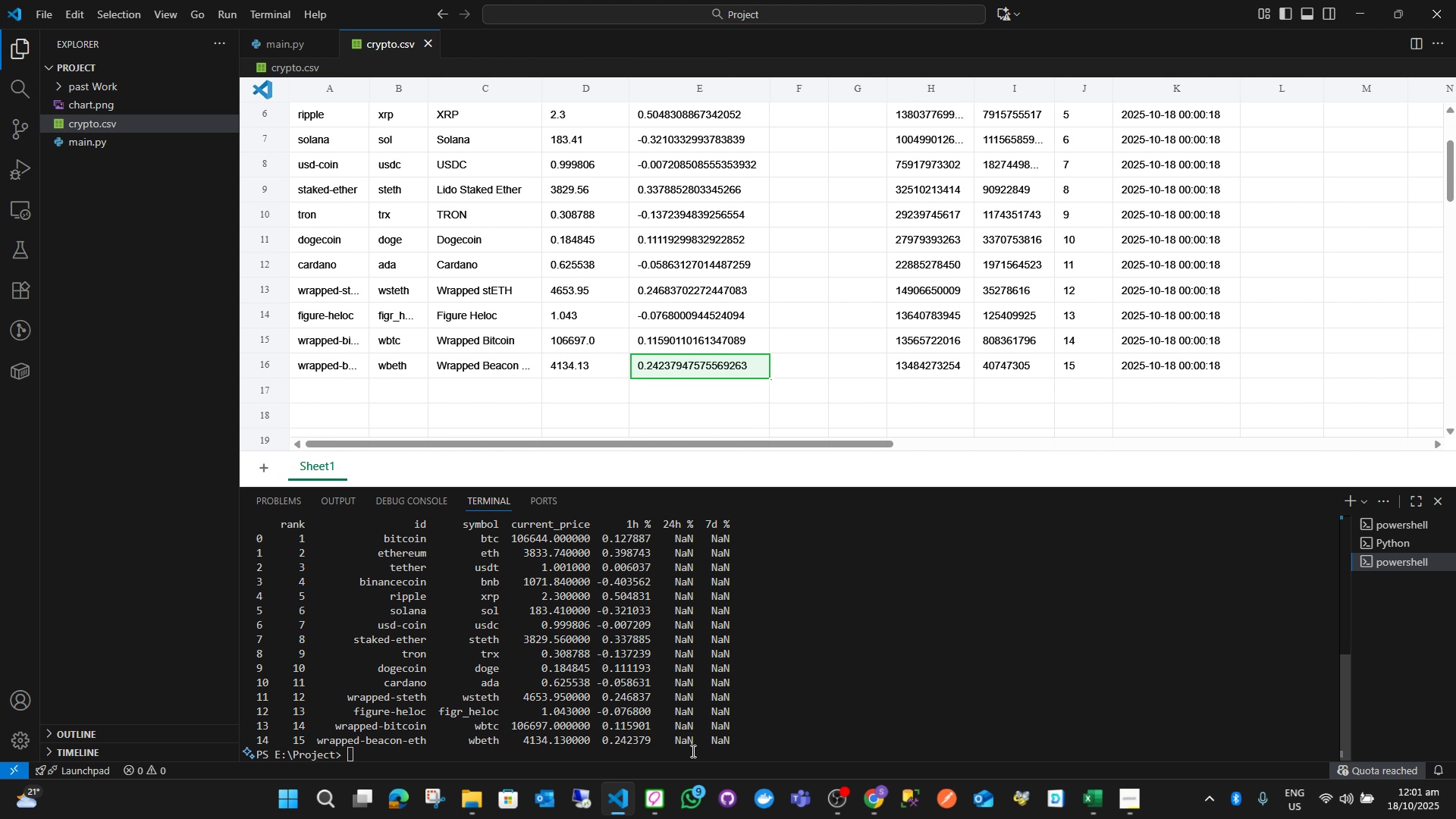 
key(Alt+Tab)
 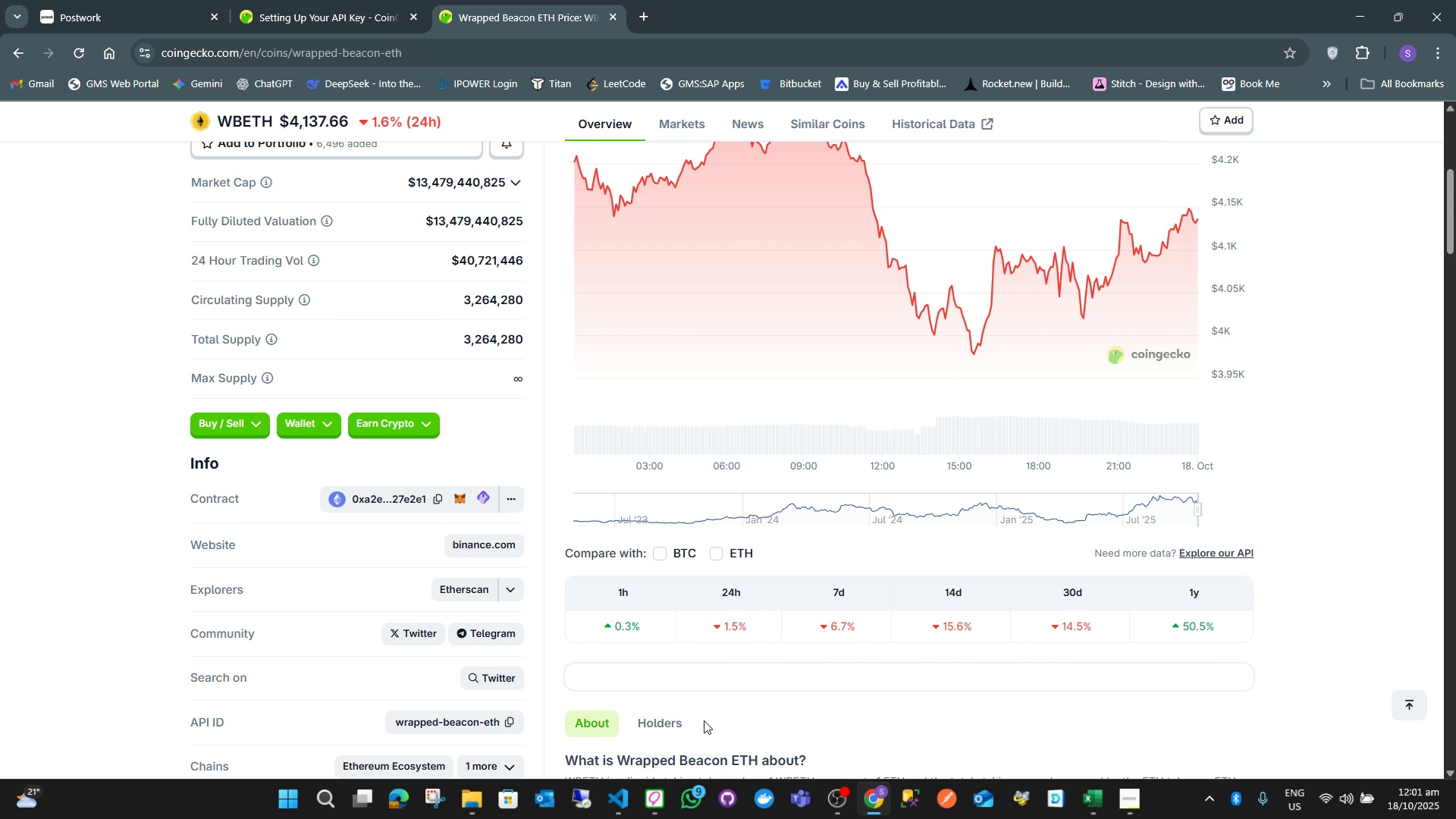 
key(Alt+AltLeft)
 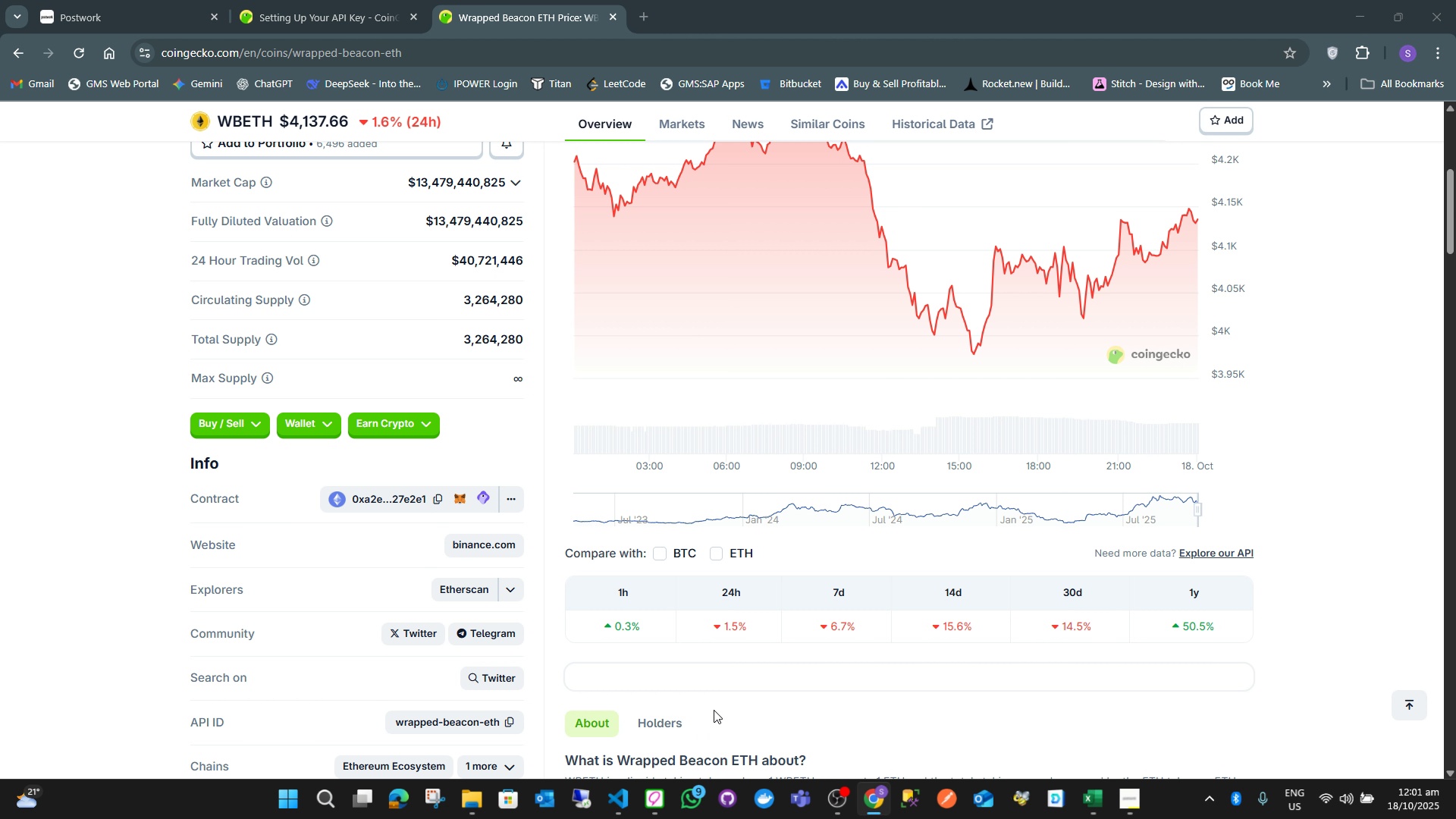 
key(Alt+Tab)
 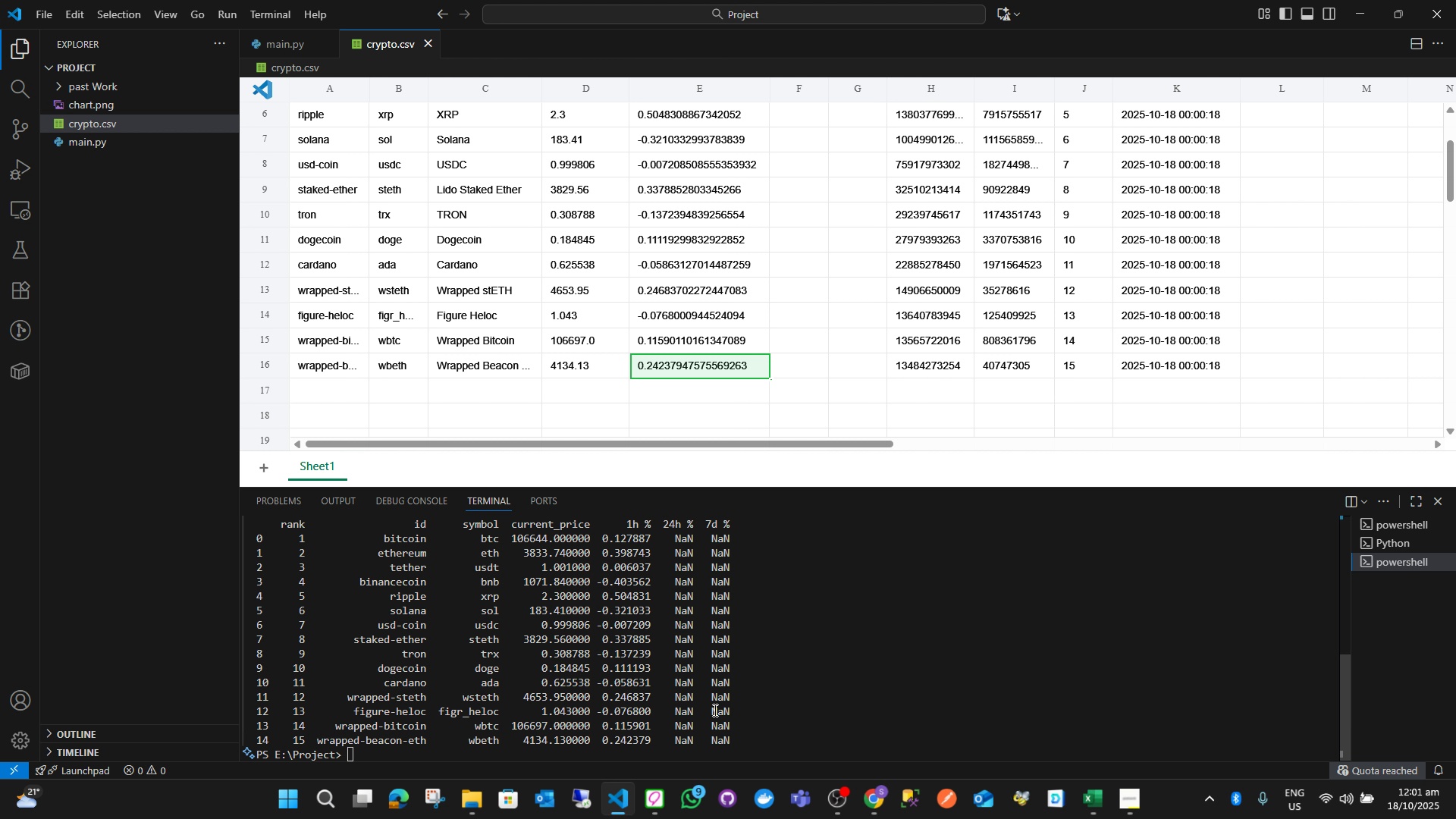 
key(Alt+AltLeft)
 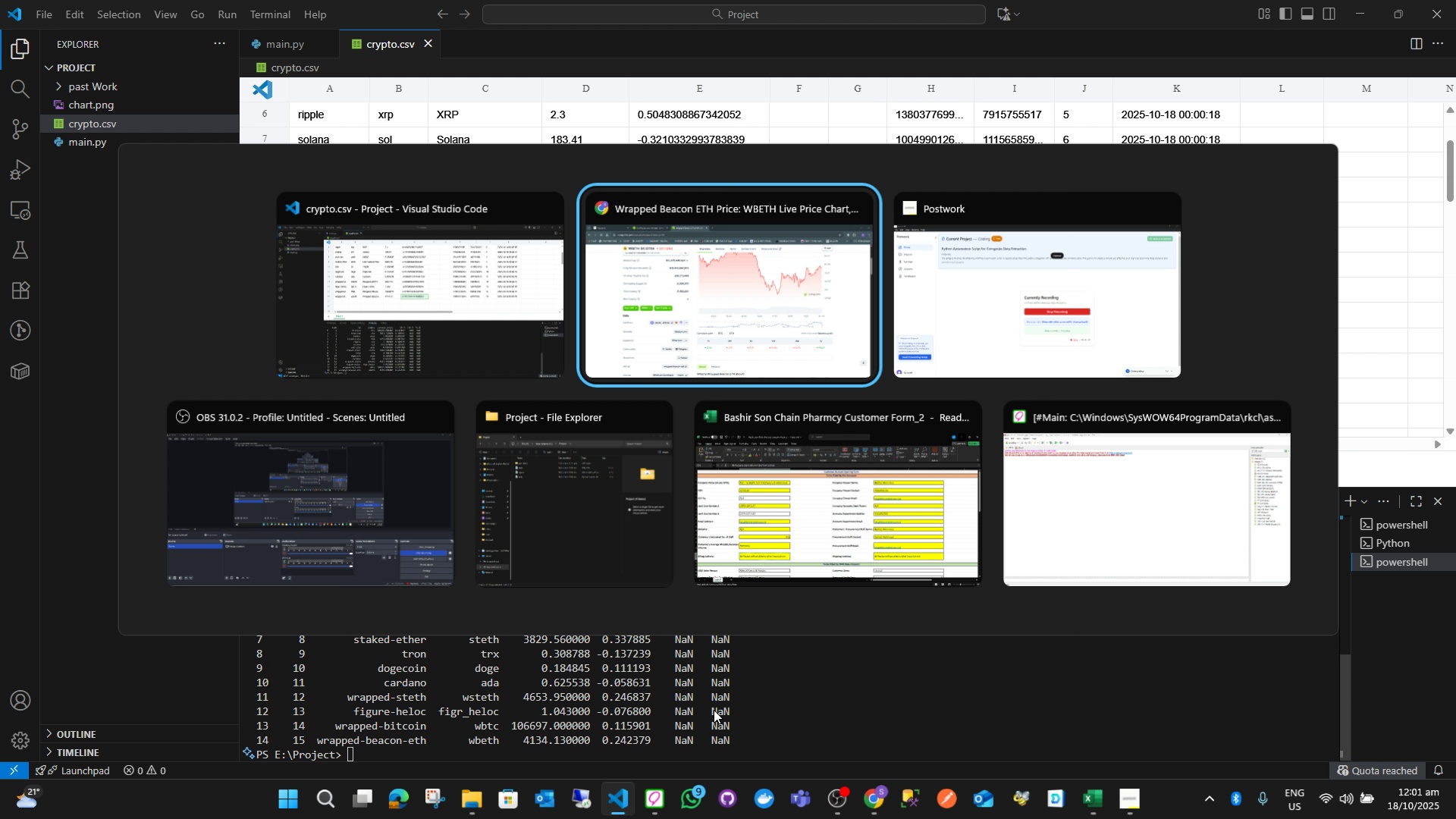 
key(Alt+Tab)
 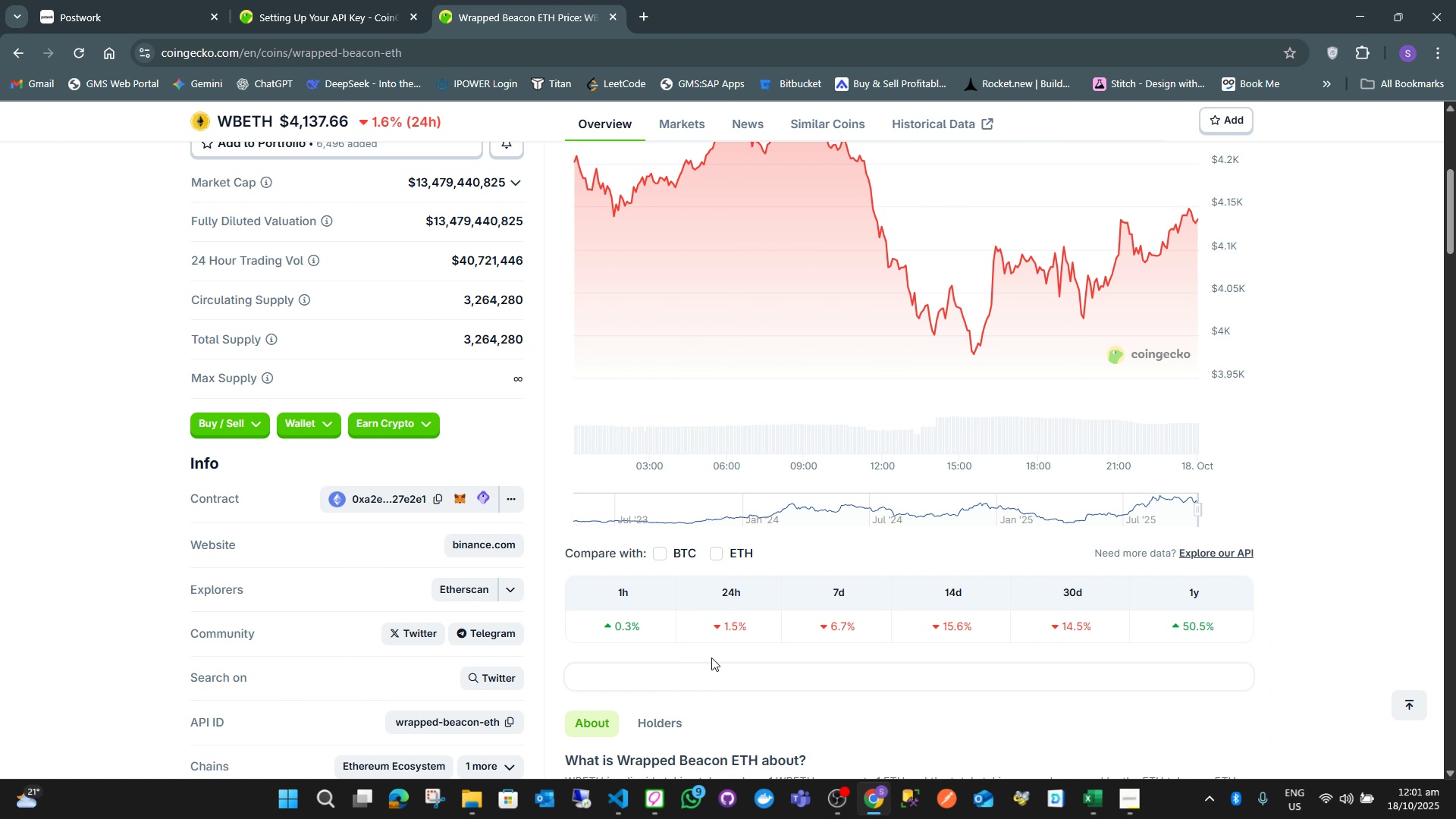 
scroll: coordinate [681, 567], scroll_direction: up, amount: 10.0
 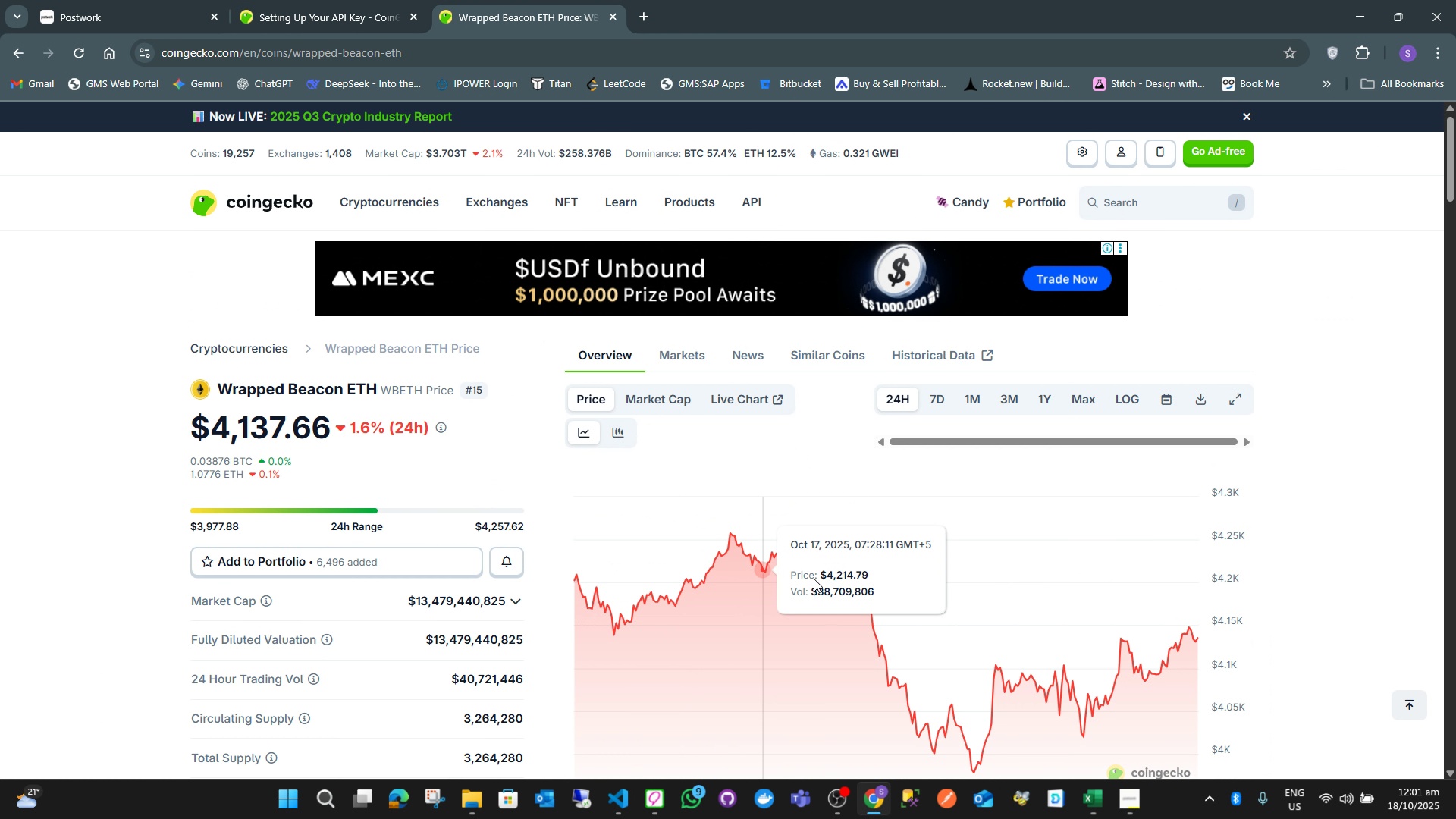 
key(Alt+AltLeft)
 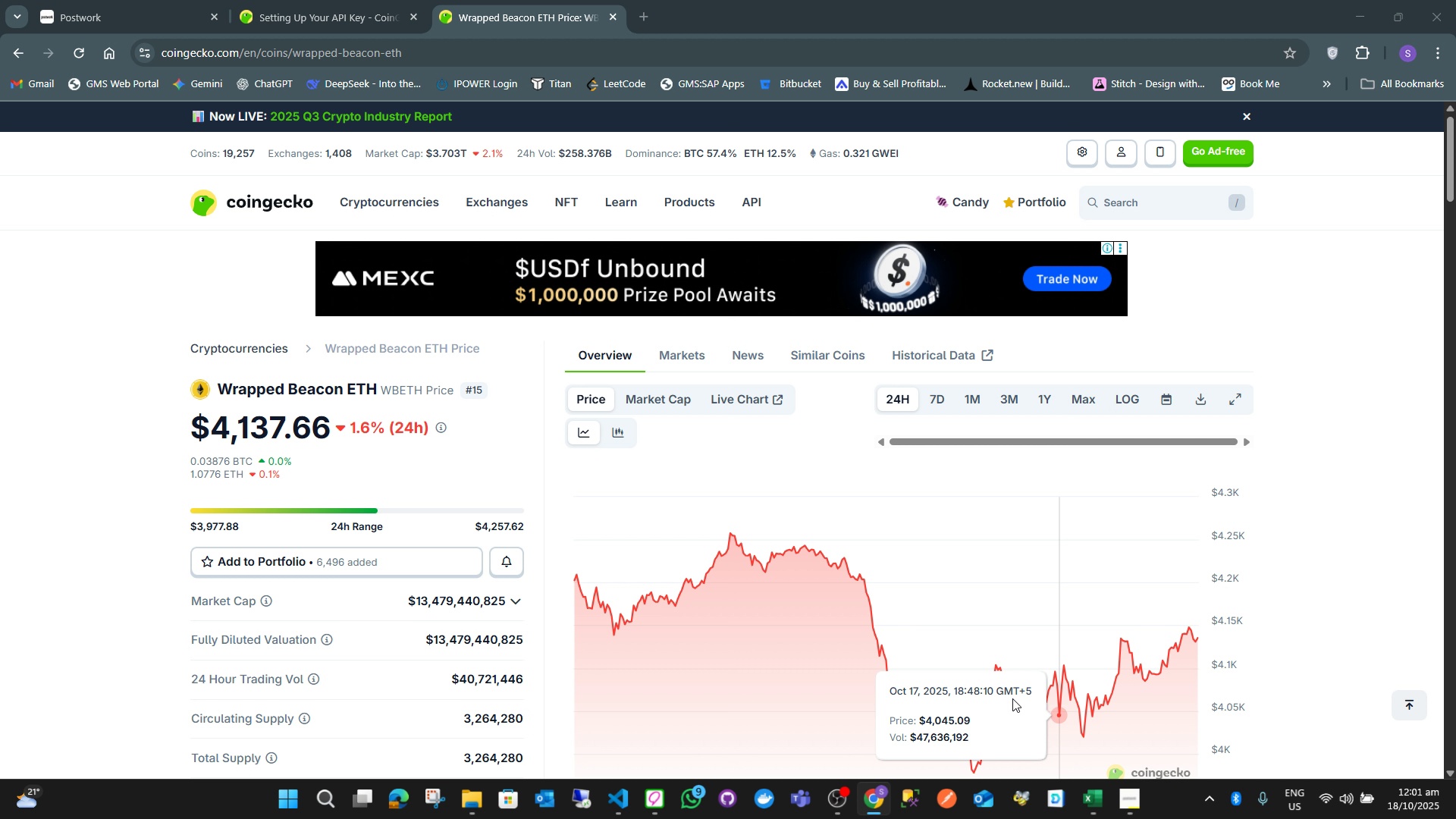 
key(Alt+Tab)
 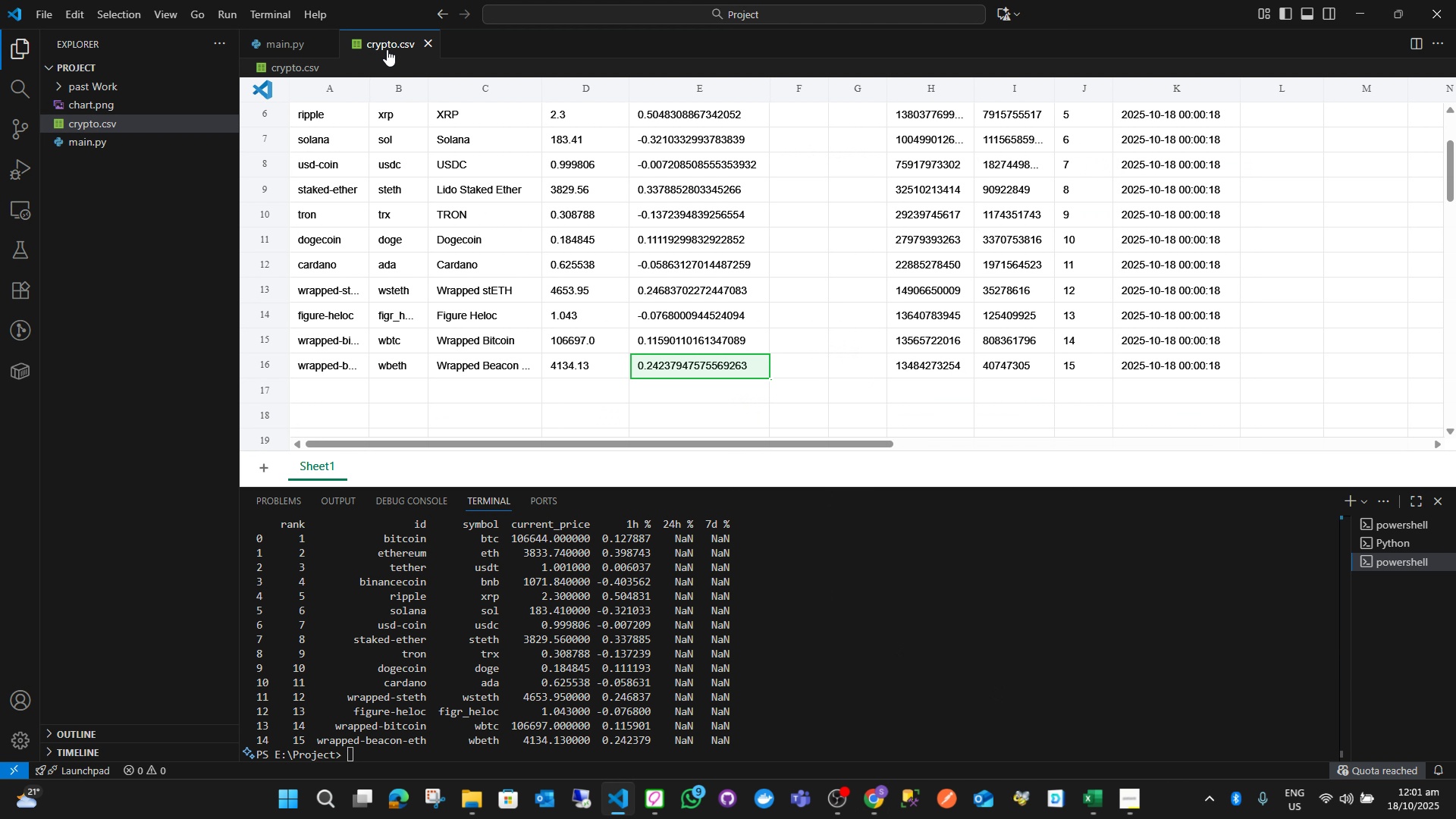 
middle_click([390, 46])
 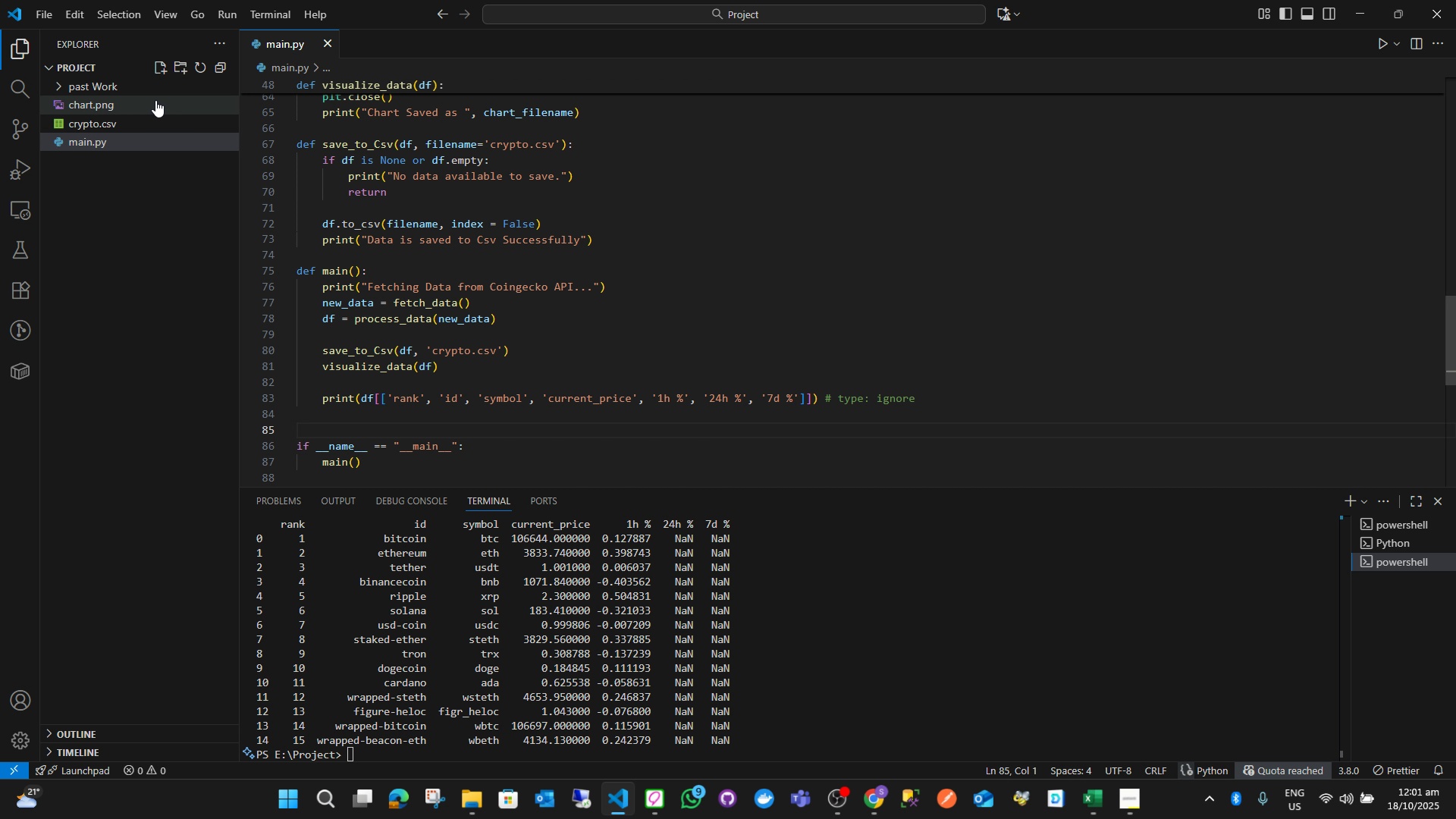 
left_click([155, 100])
 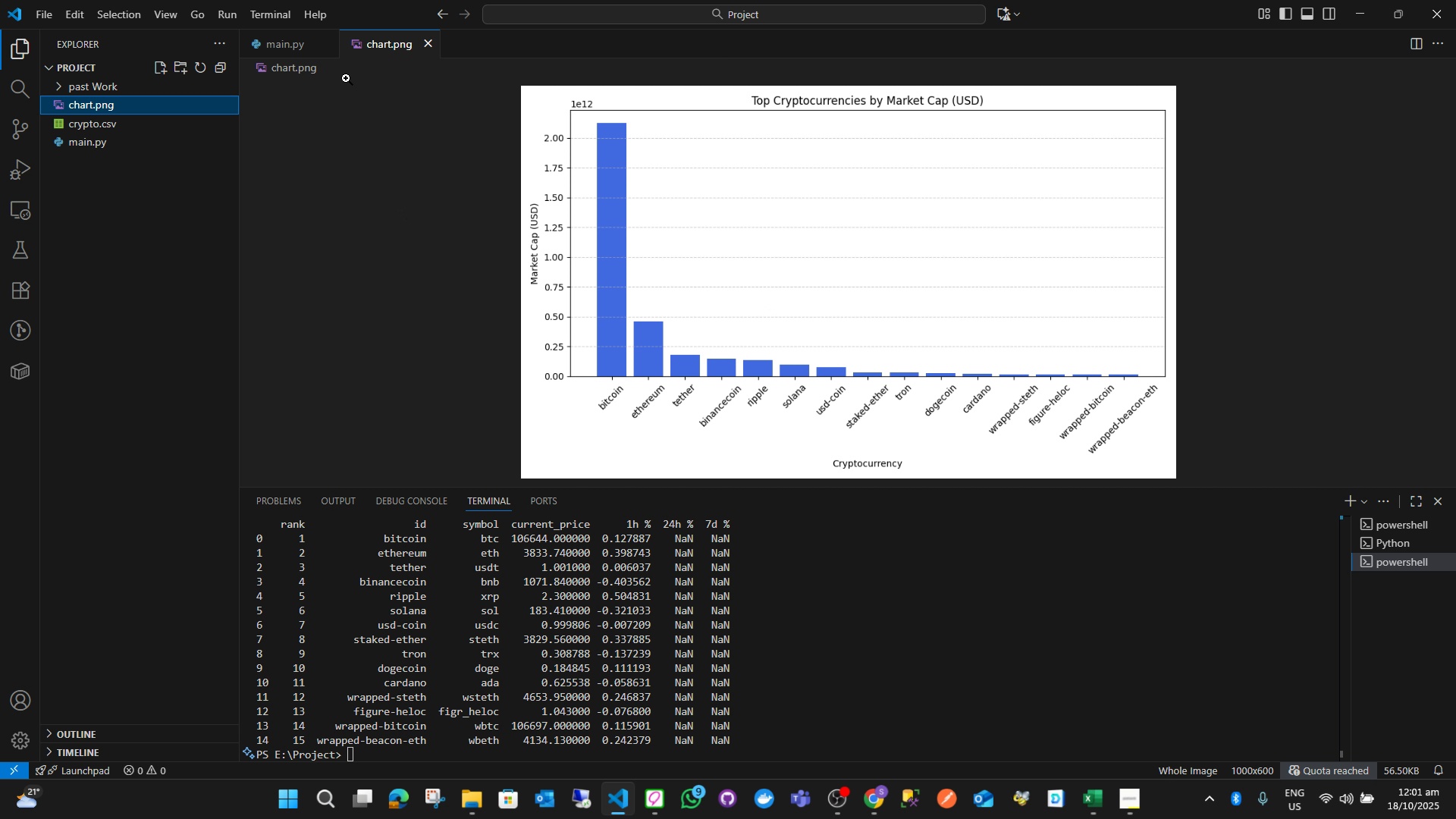 
middle_click([394, 55])
 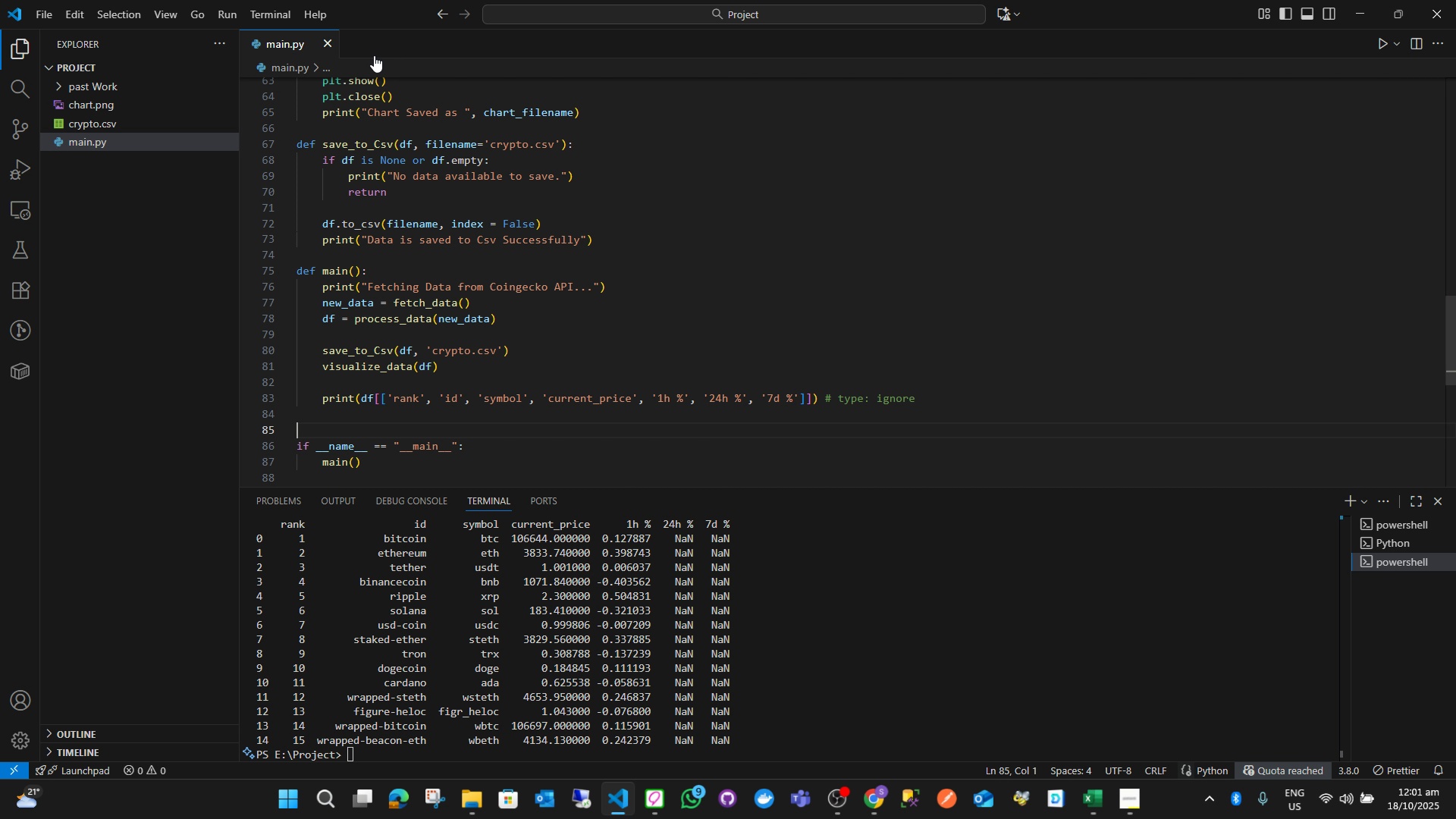 
scroll: coordinate [656, 209], scroll_direction: up, amount: 17.0